 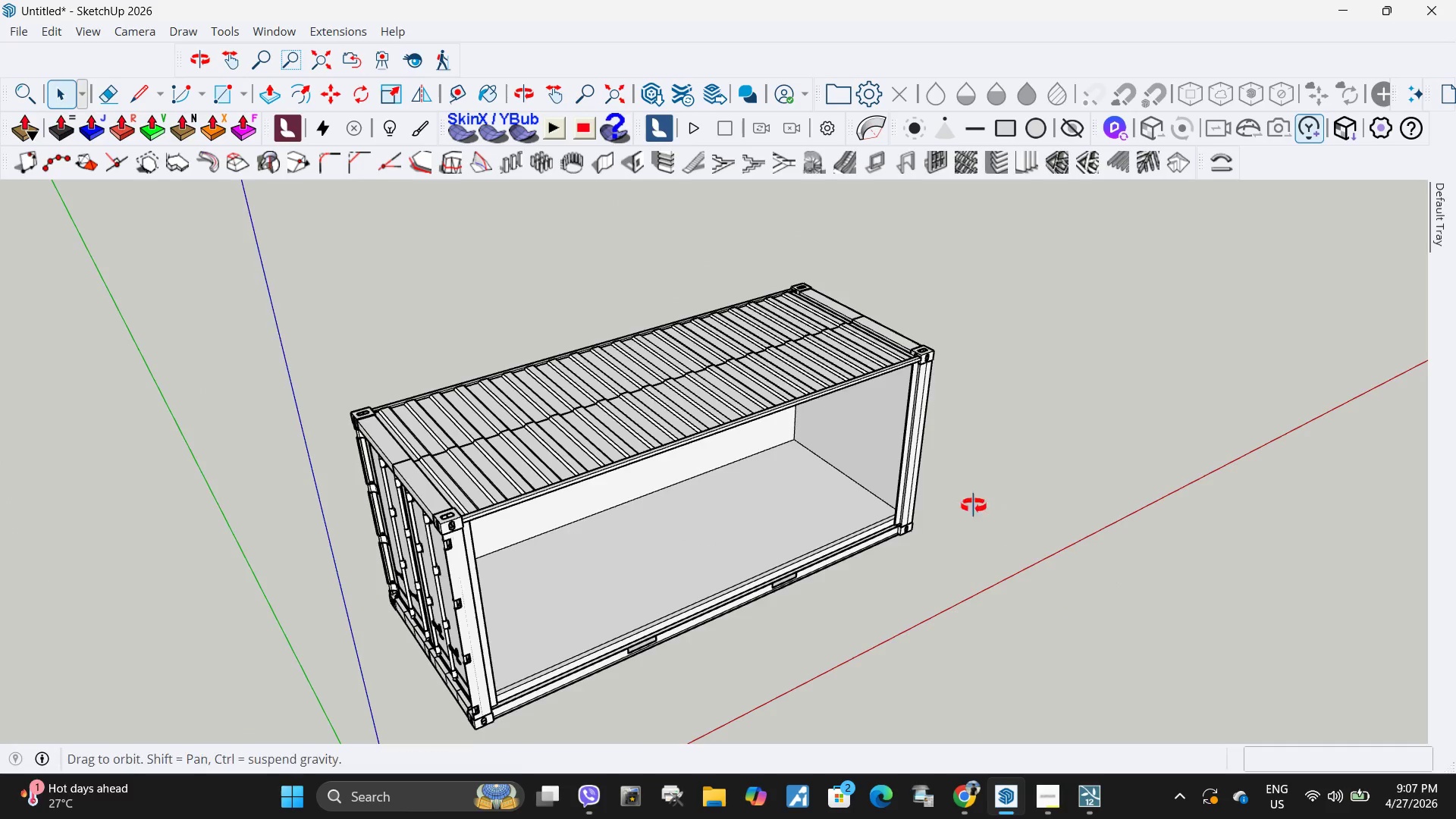 
key(Space)
 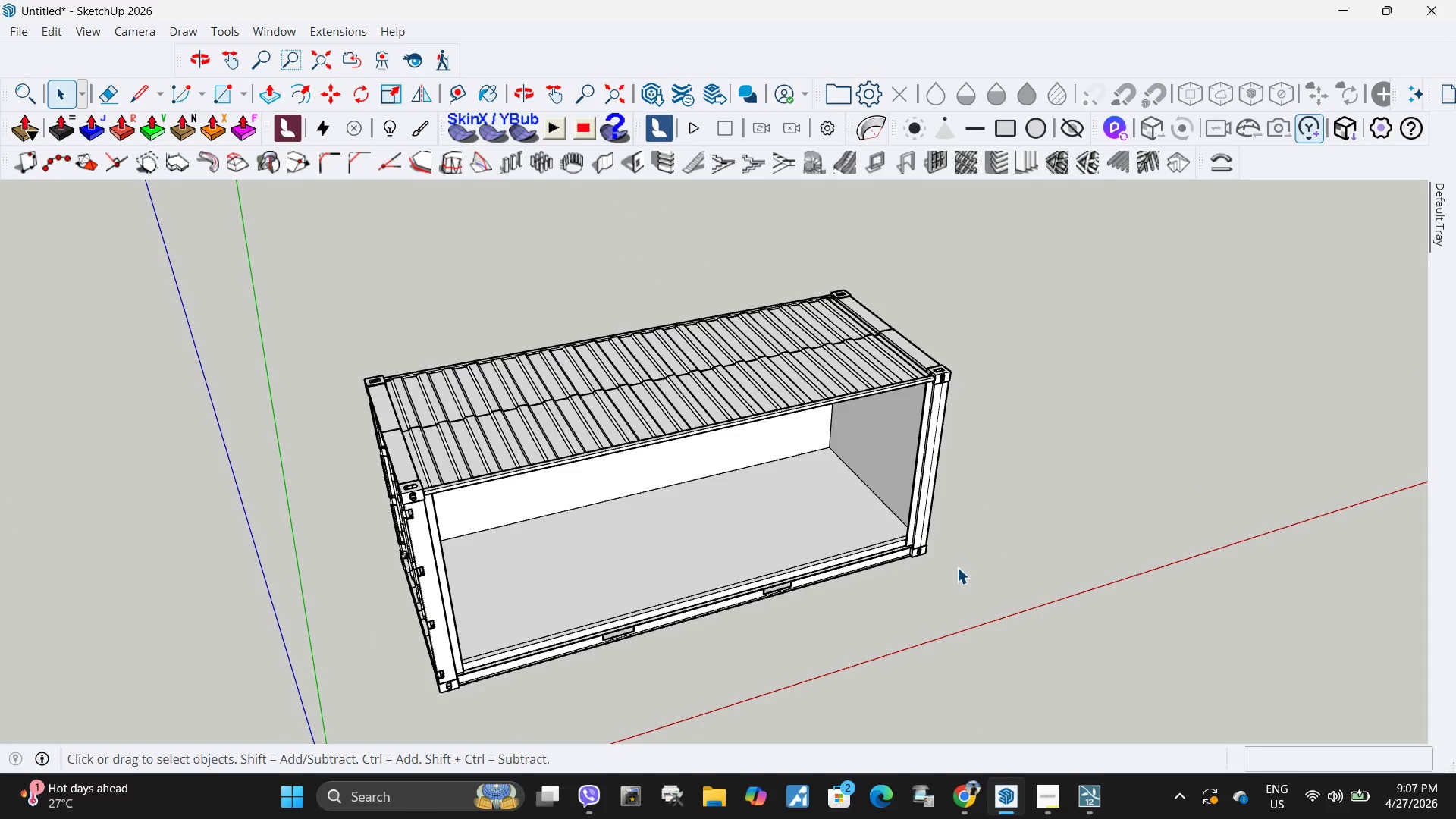 
left_click([957, 567])
 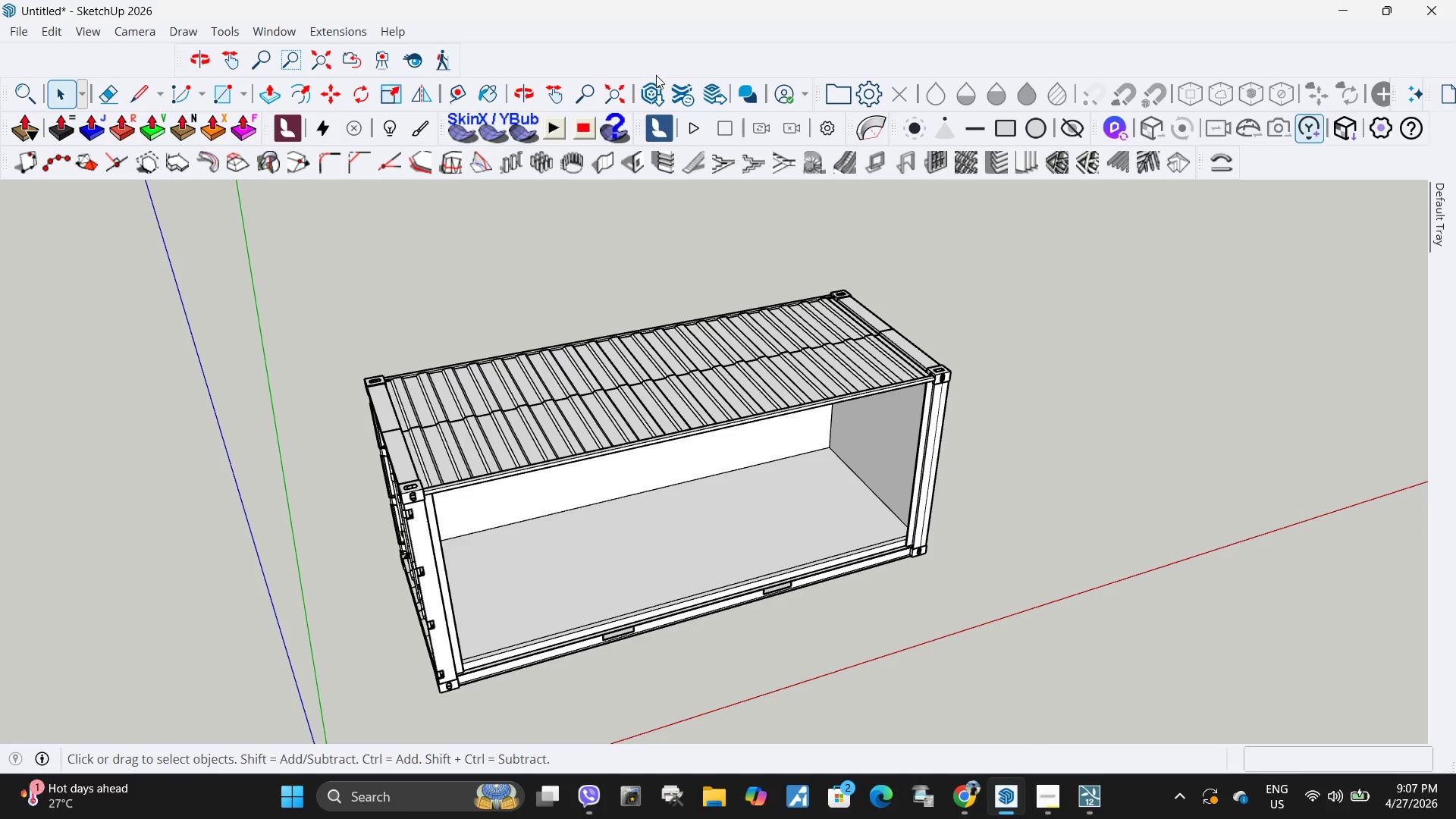 
left_click([645, 92])
 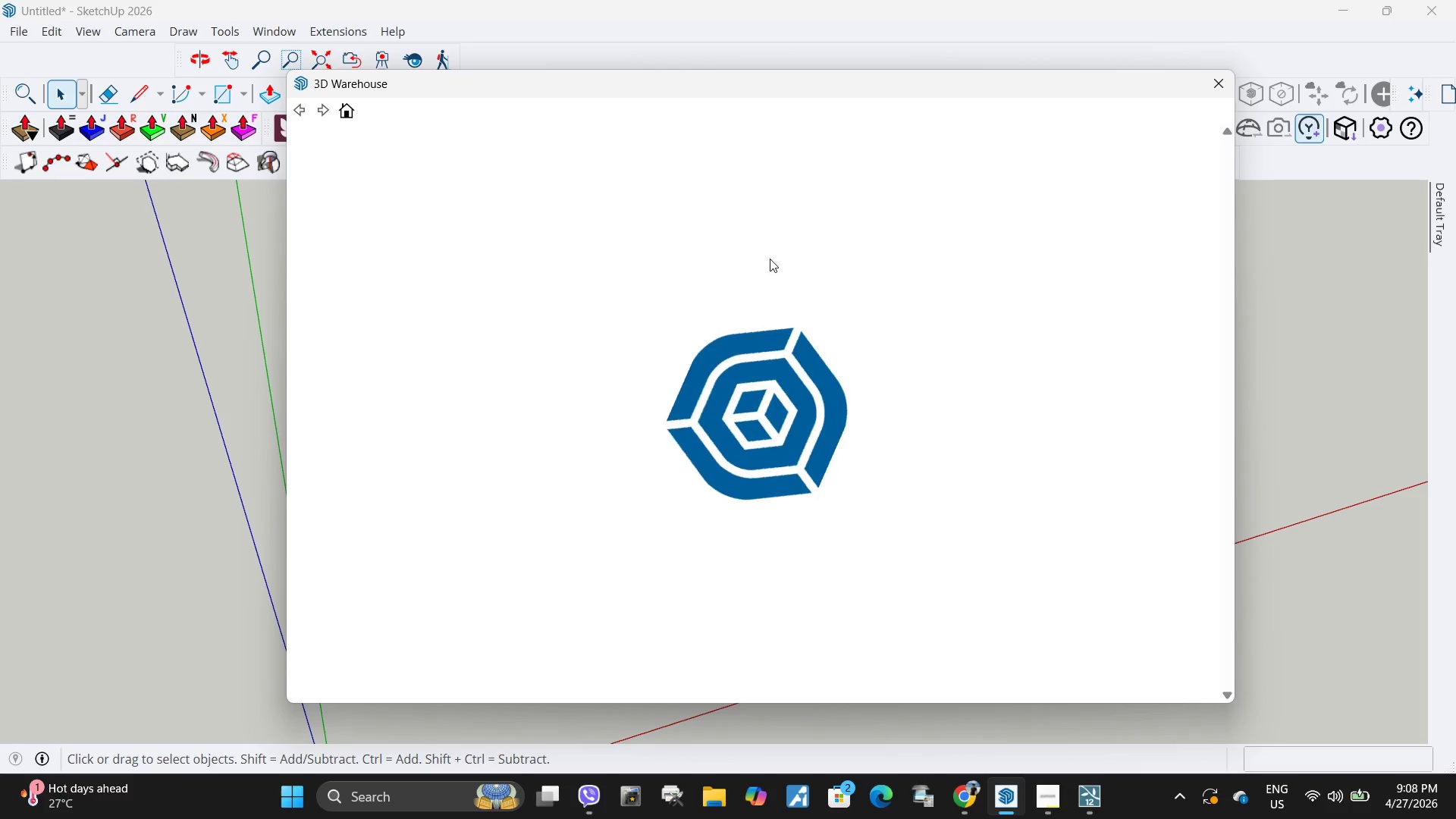 
wait(6.59)
 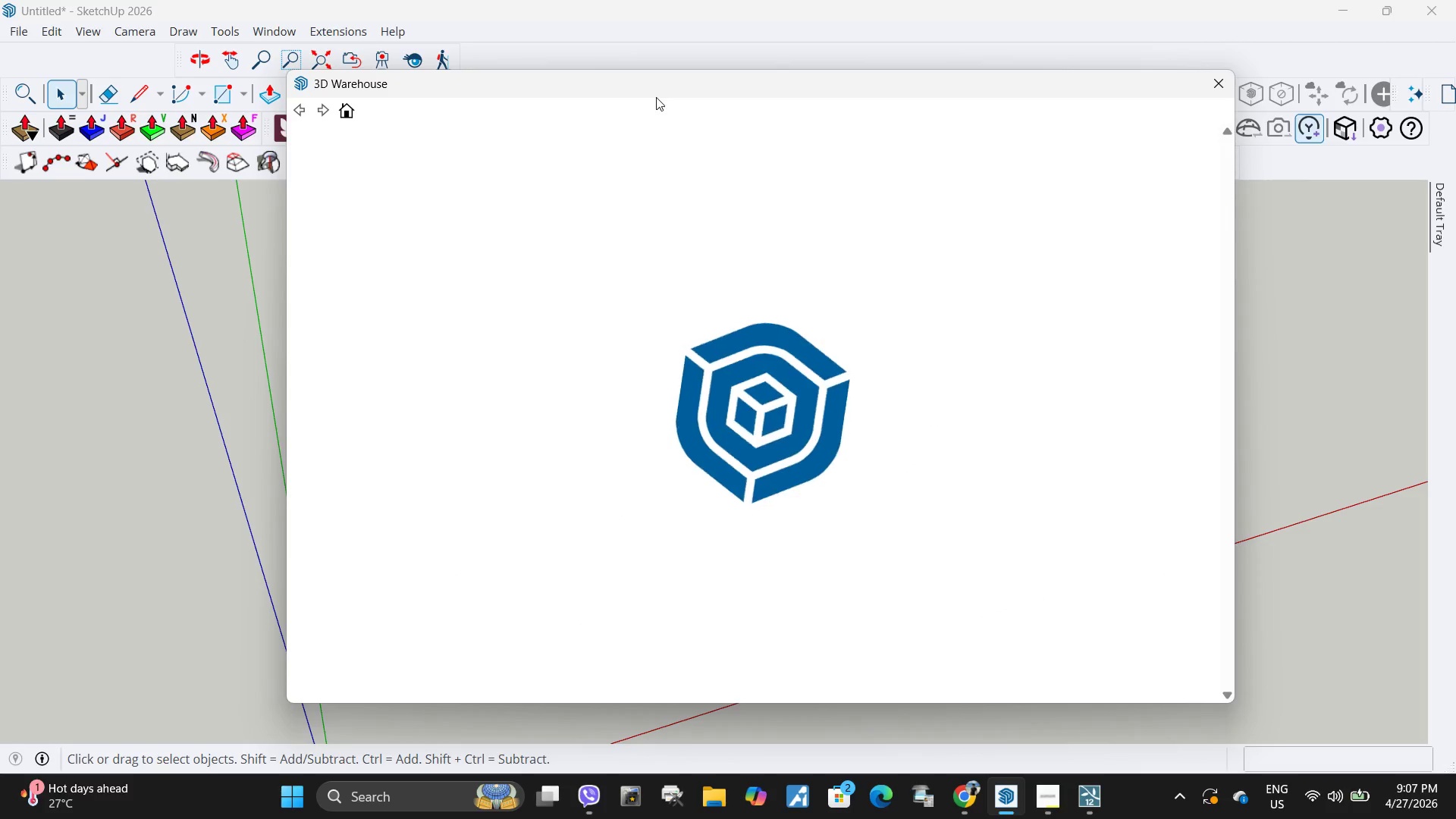 
left_click([976, 797])
 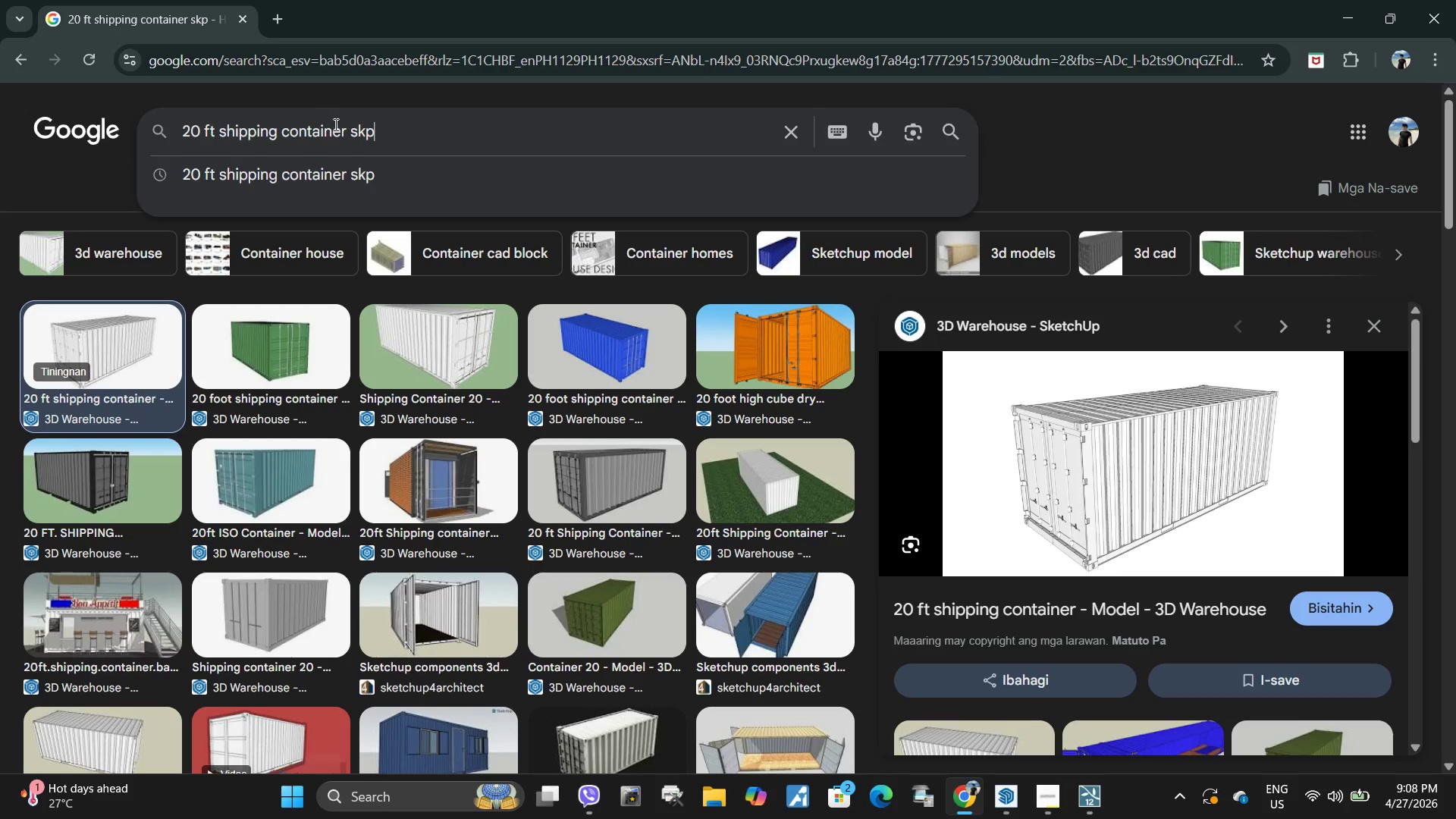 
left_click_drag(start_coordinate=[344, 129], to_coordinate=[89, 131])
 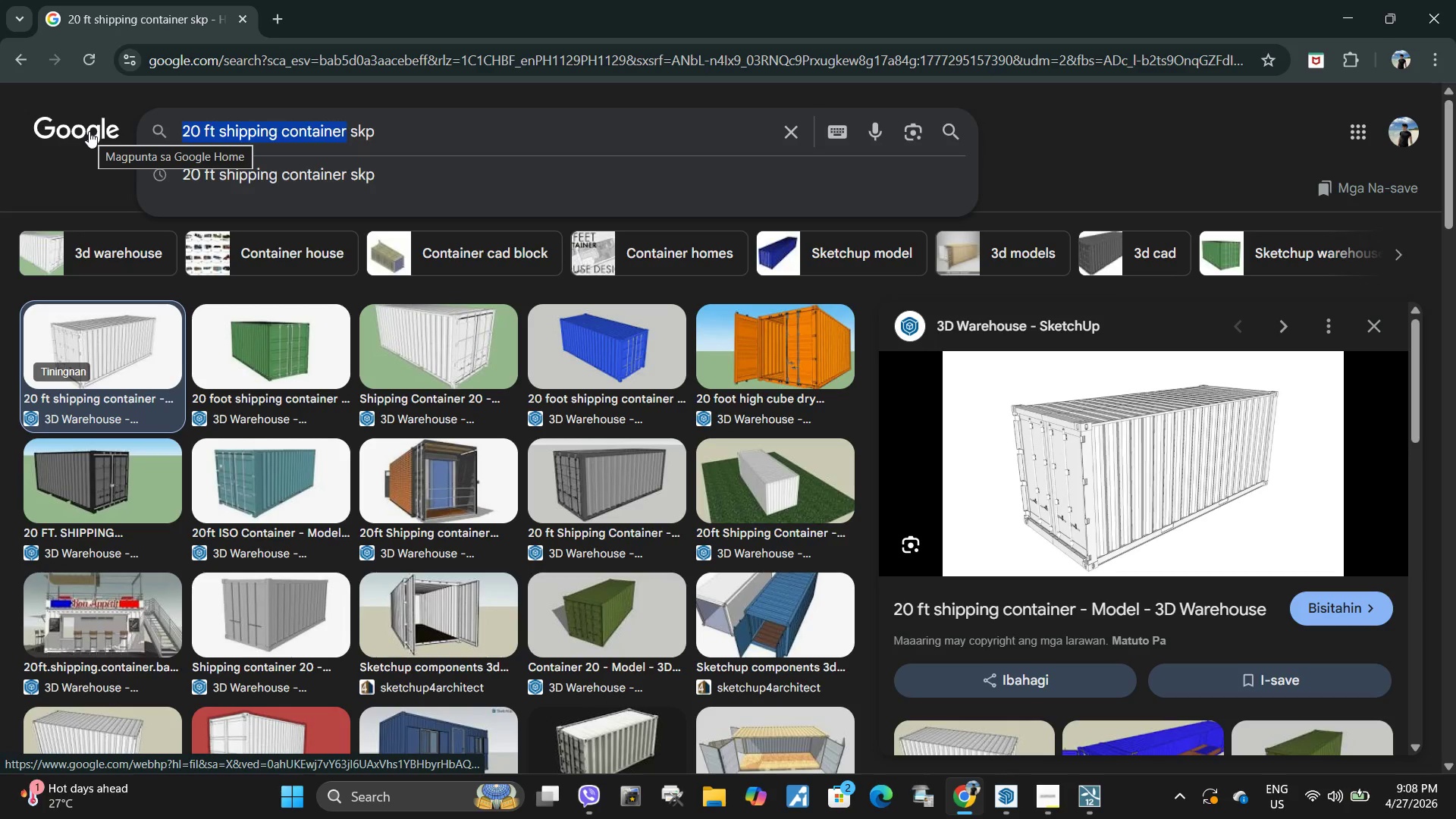 
type(glass panel)
 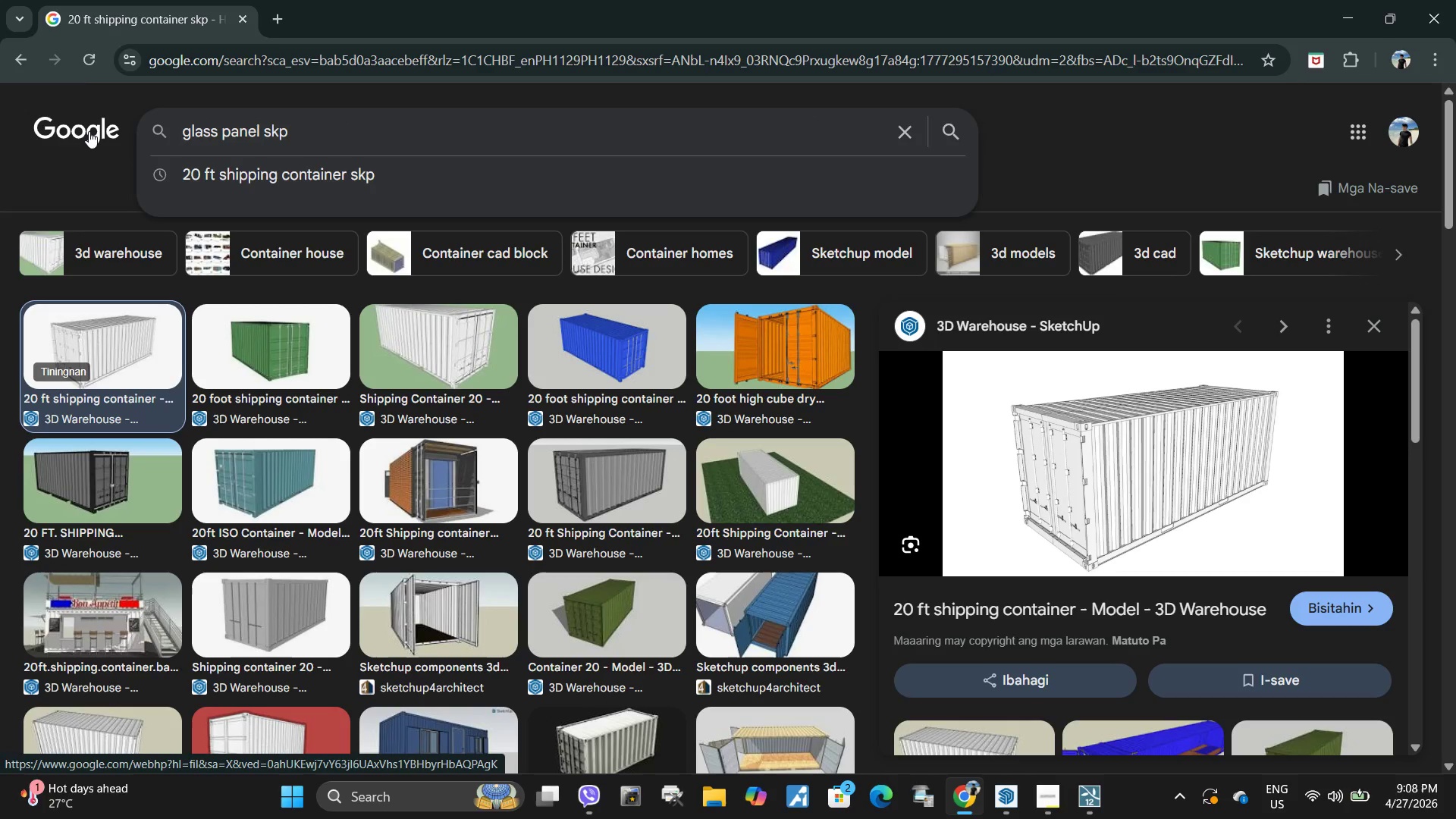 
key(Enter)
 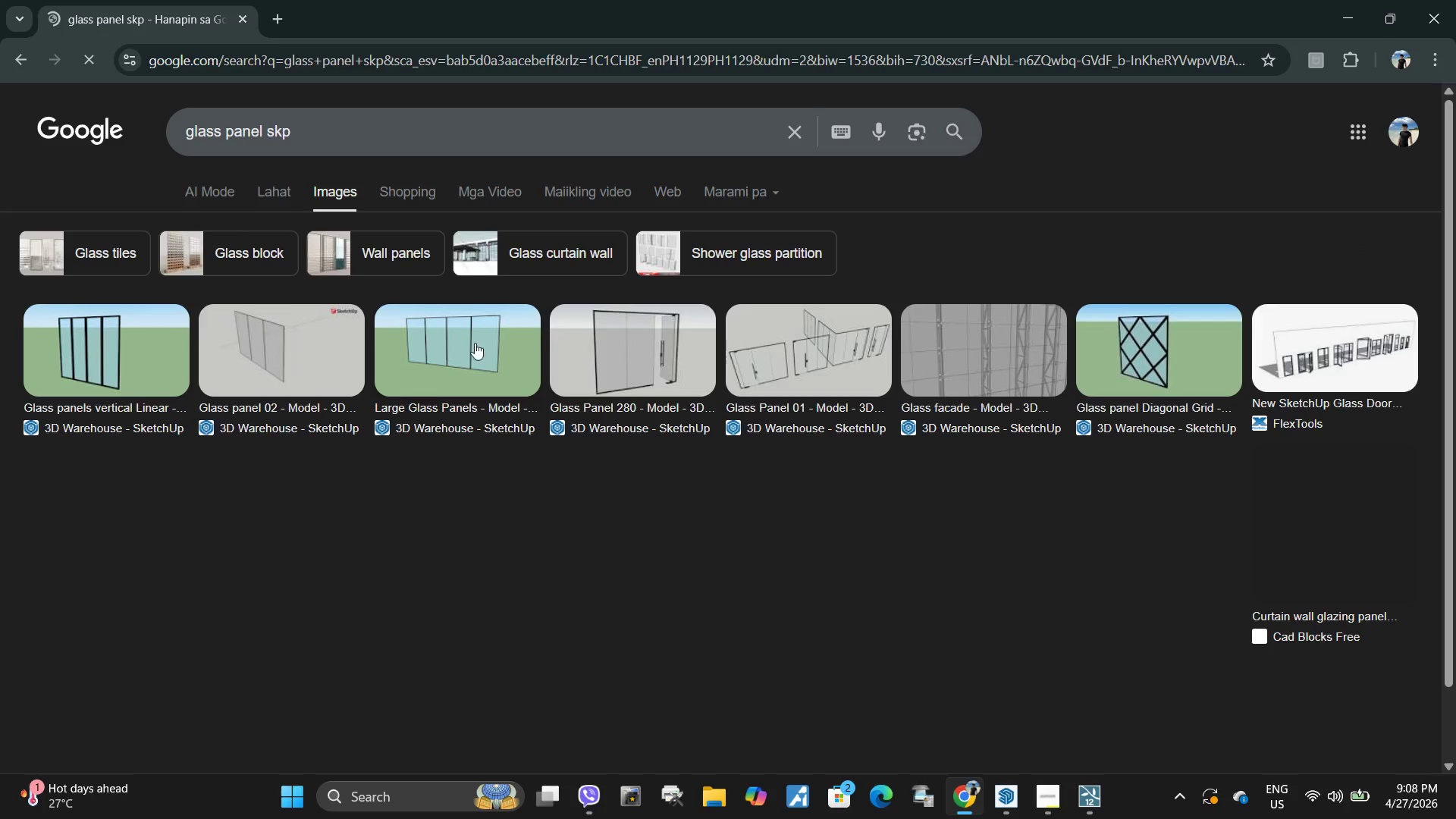 
wait(8.56)
 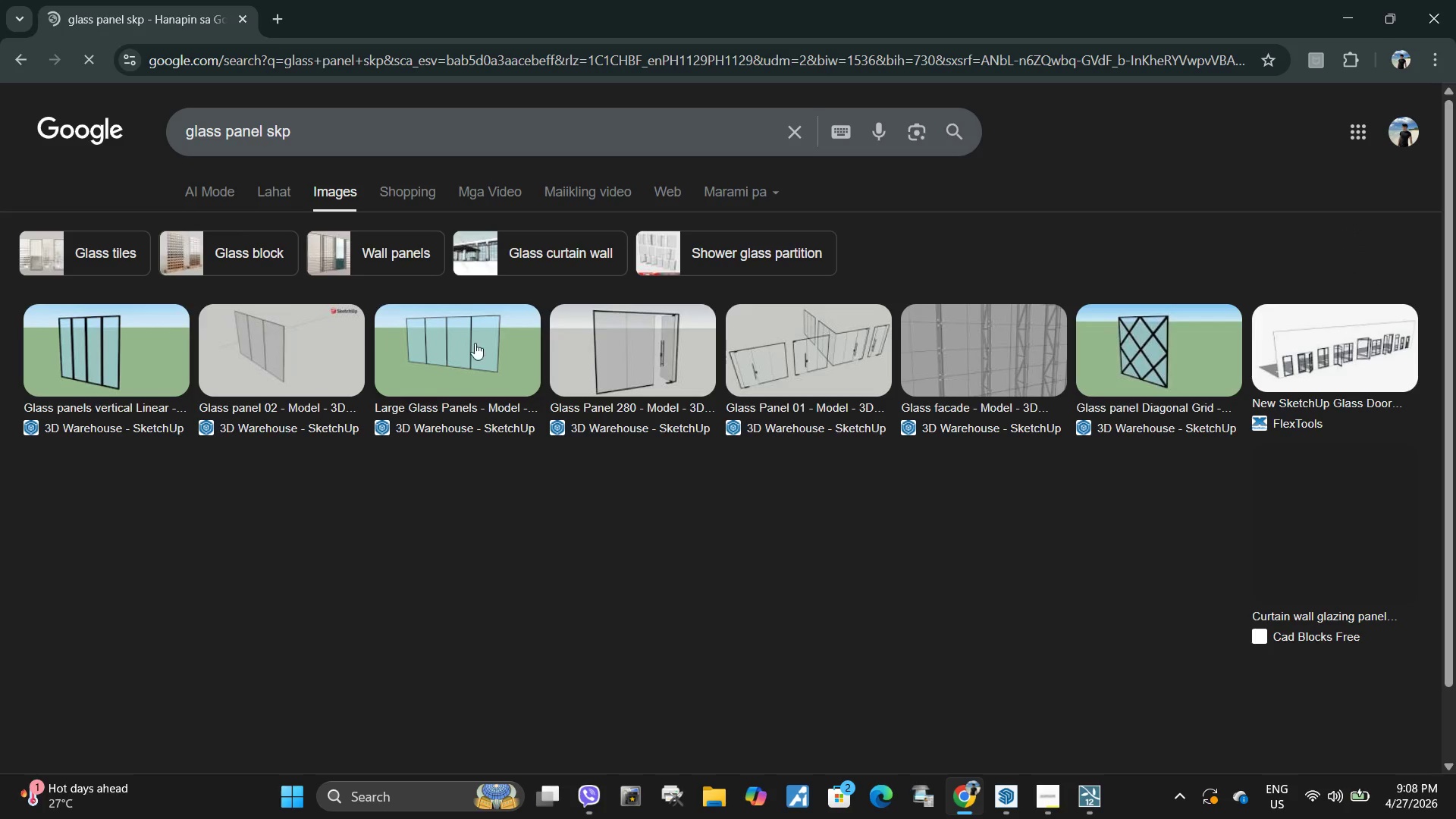 
left_click([448, 352])
 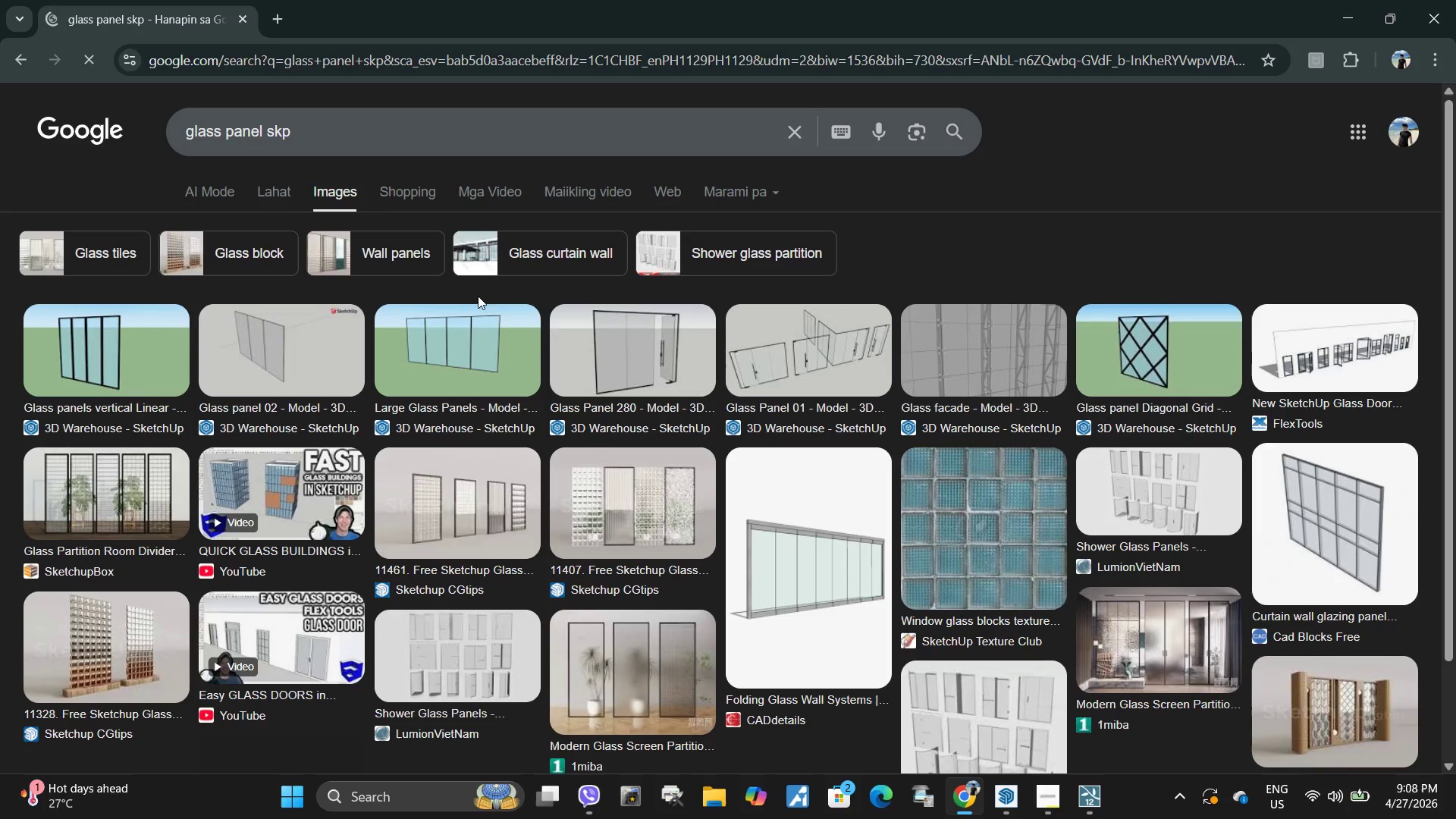 
left_click([447, 346])
 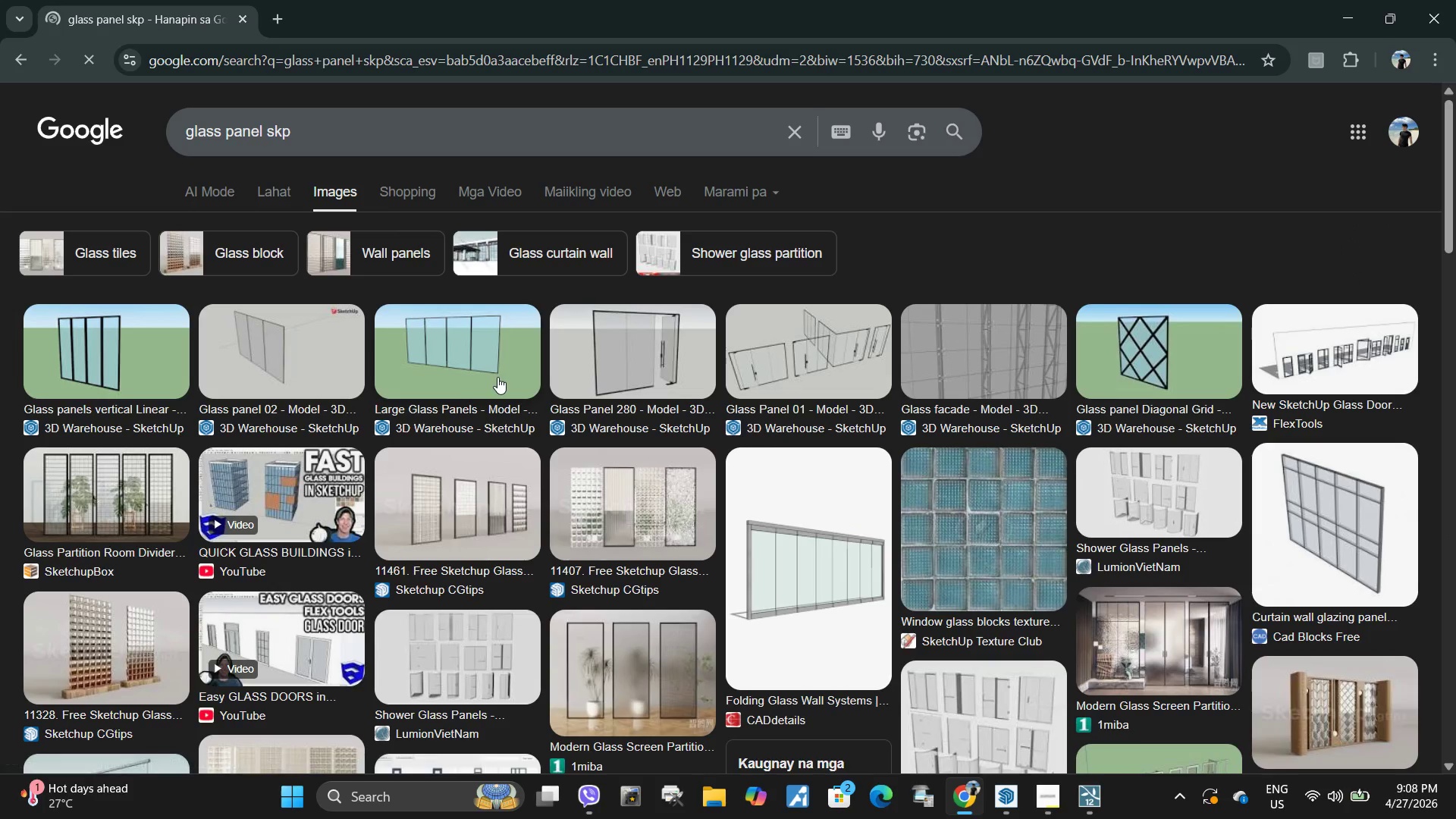 
left_click_drag(start_coordinate=[370, 407], to_coordinate=[479, 409])
 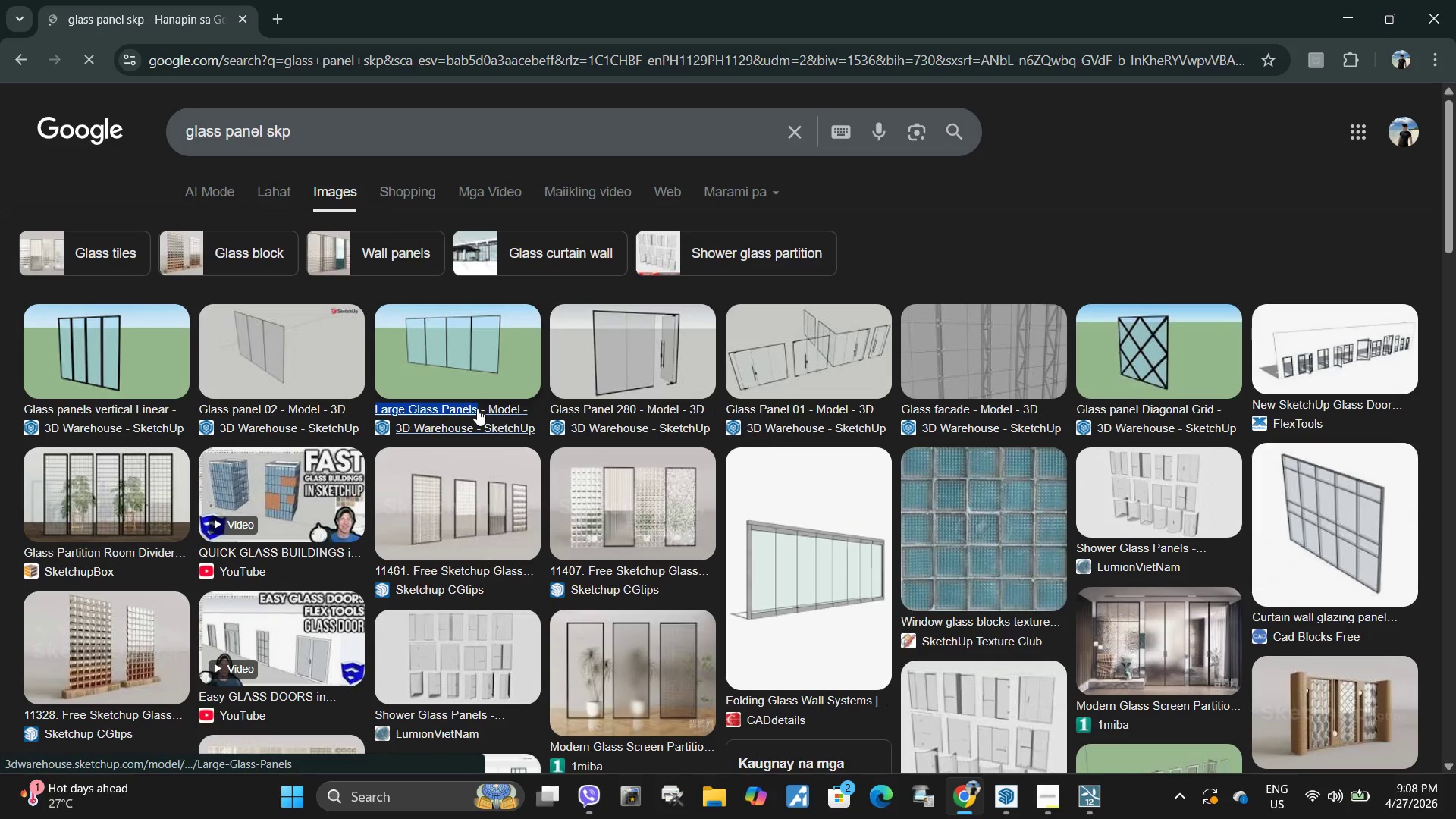 
key(Control+ControlLeft)
 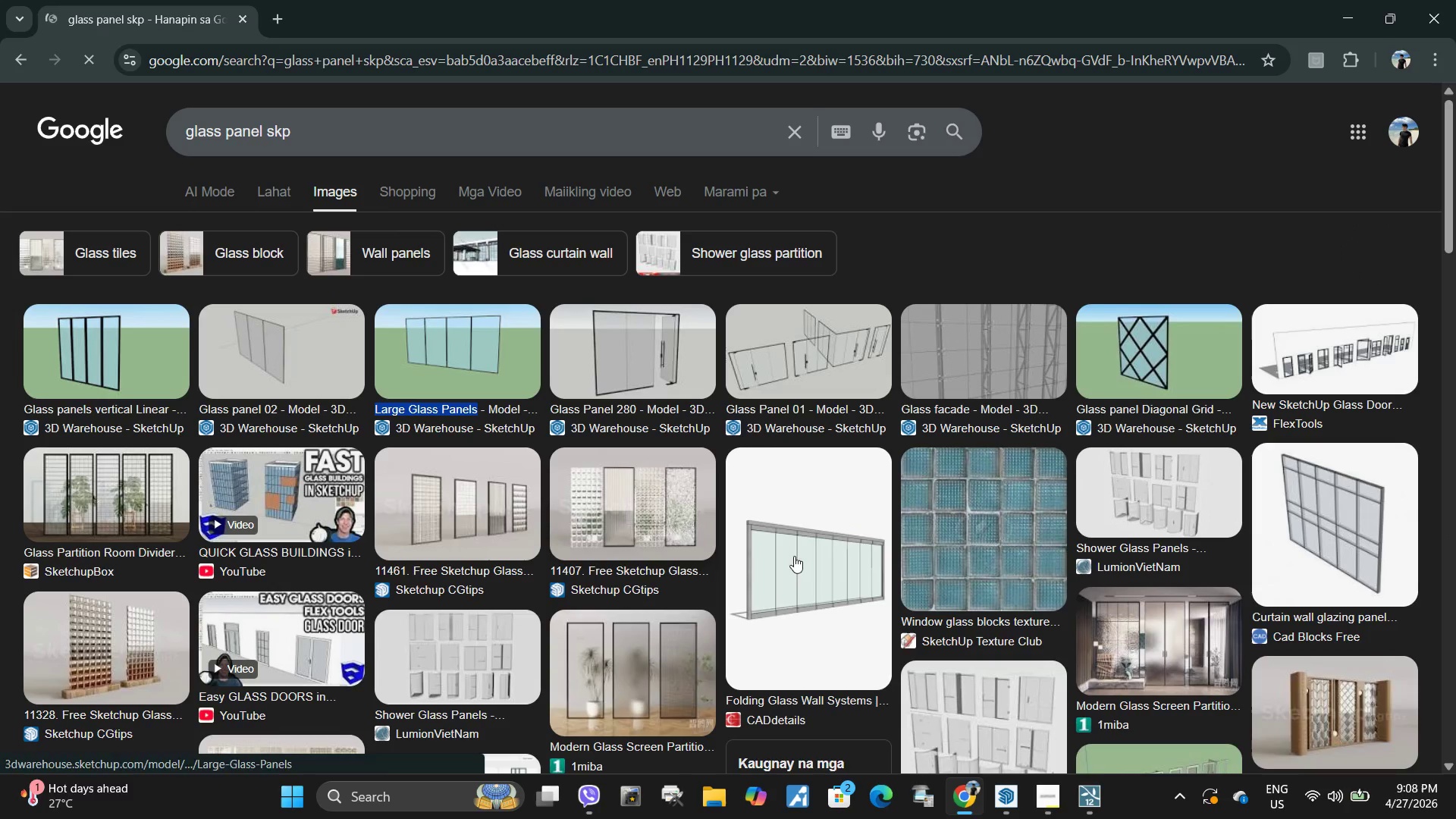 
key(Control+C)
 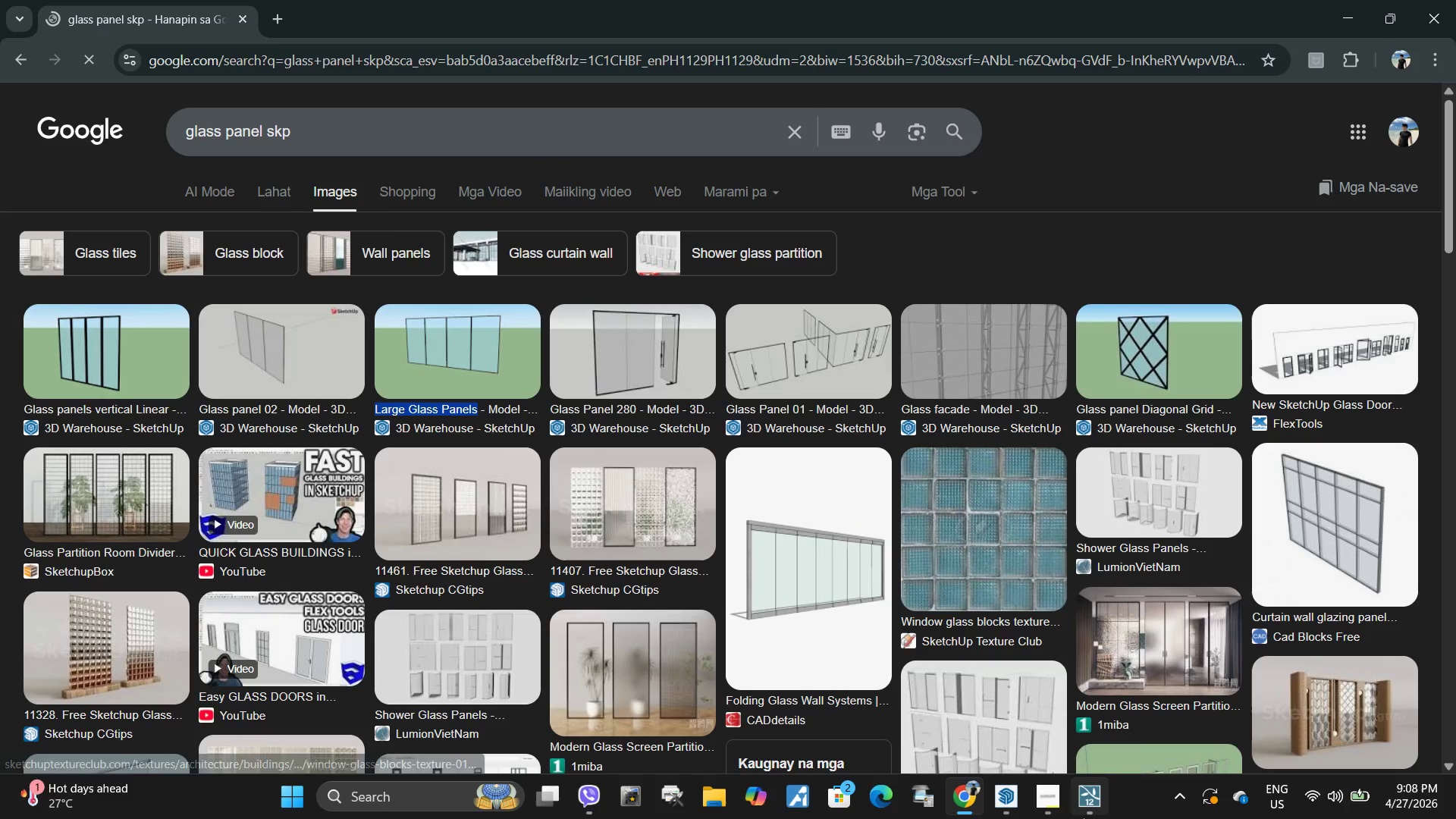 
left_click([1089, 814])
 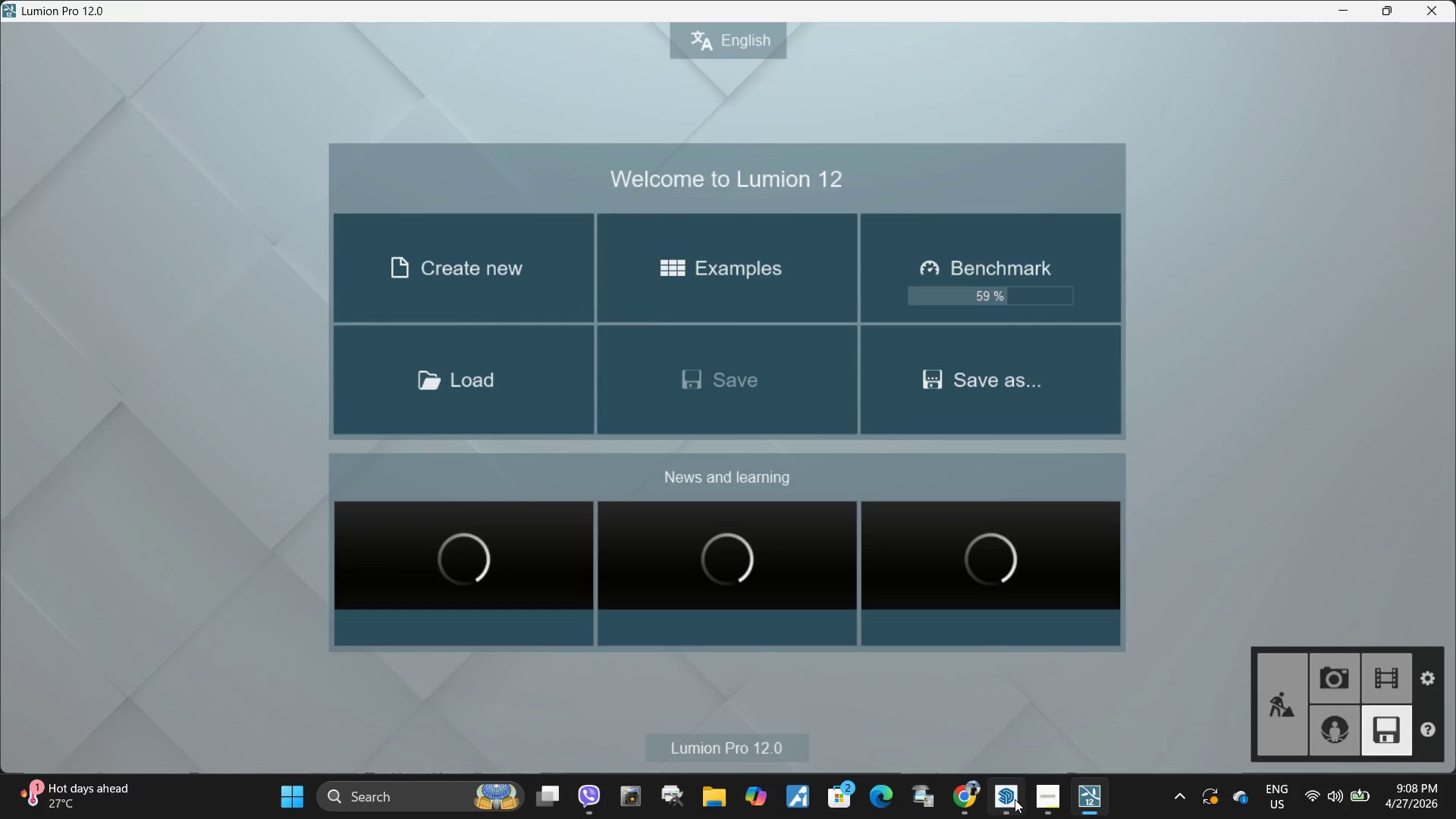 
left_click([1046, 797])